 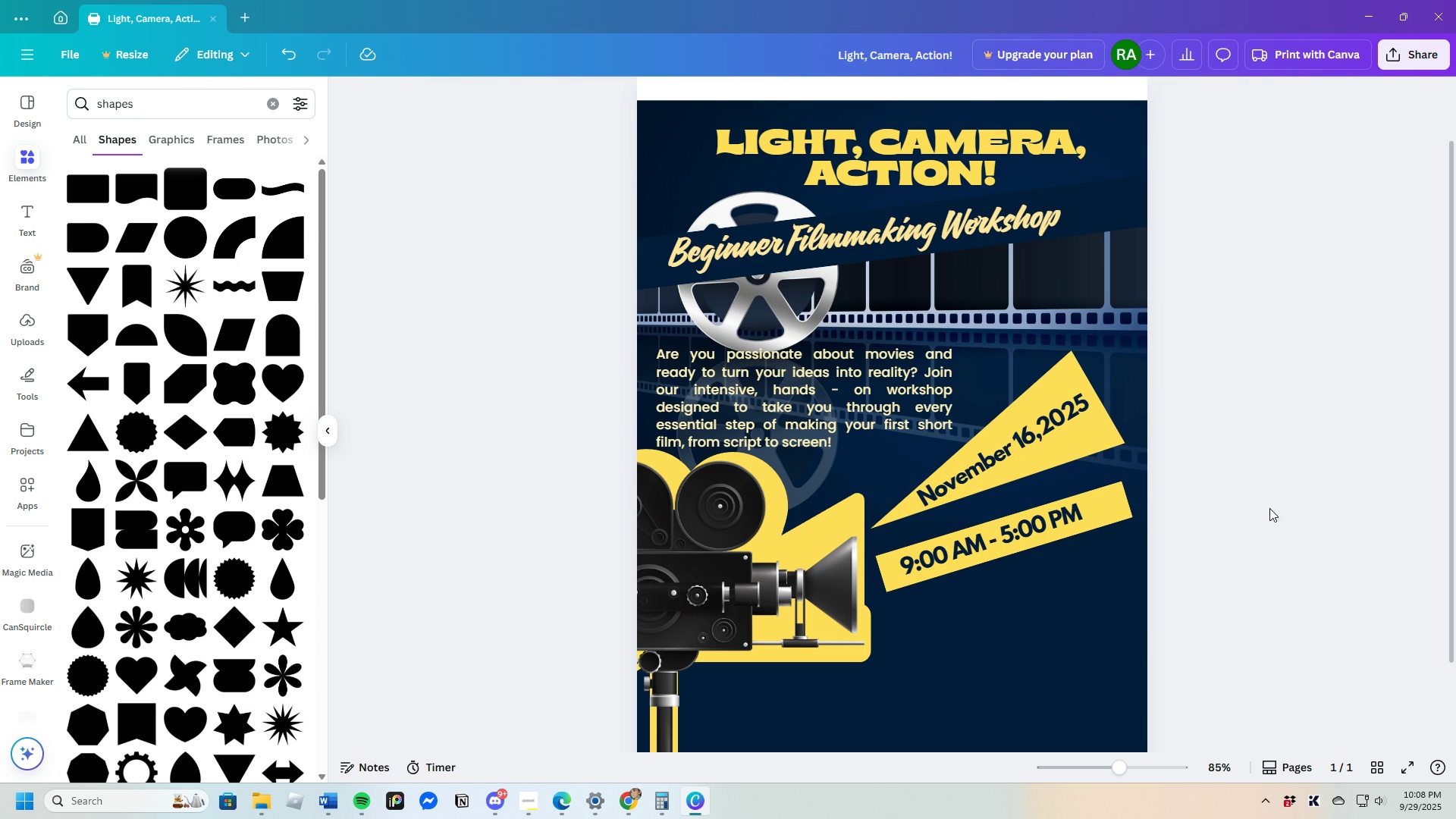 
left_click([1040, 441])
 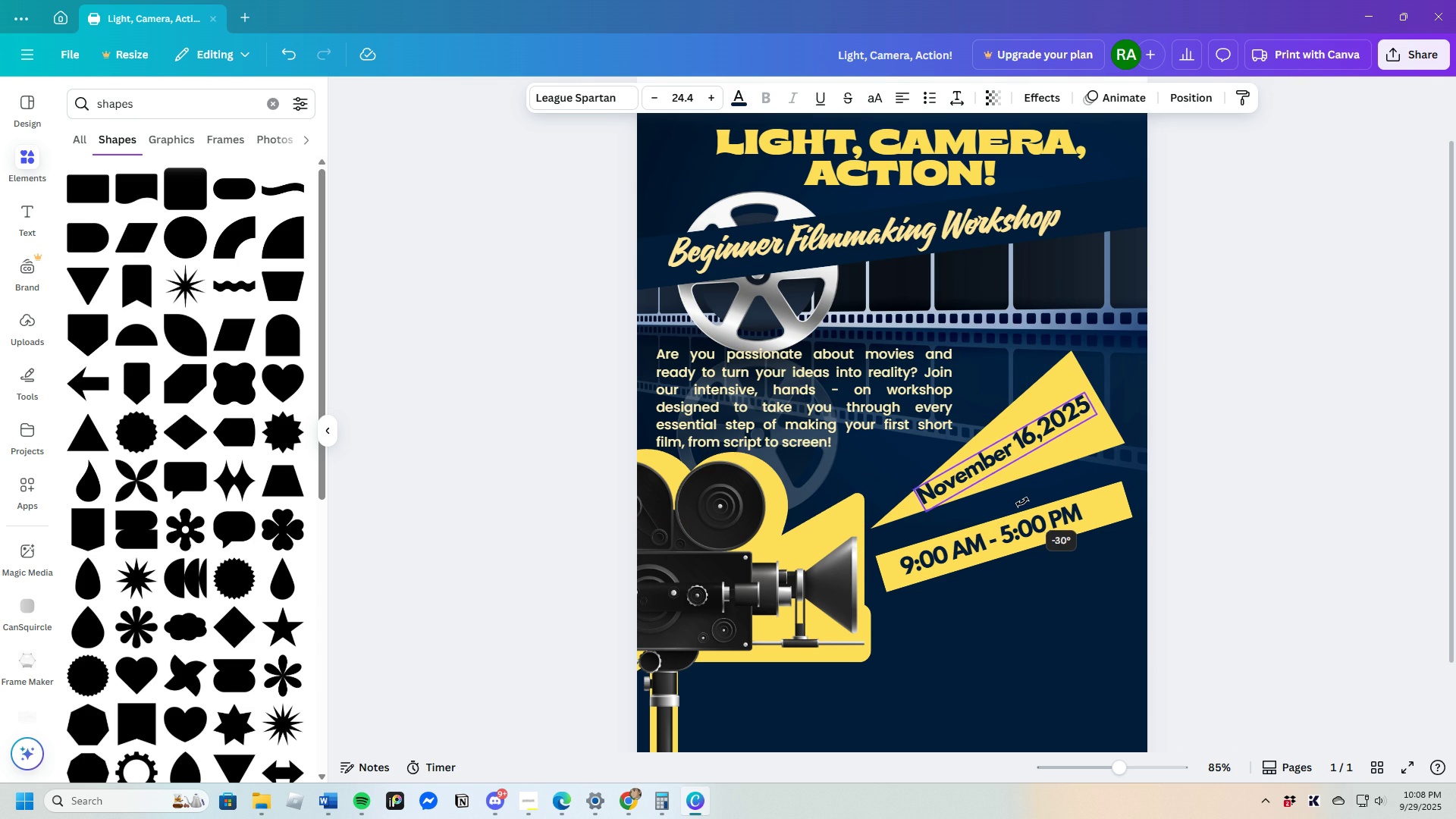 
left_click([1224, 446])
 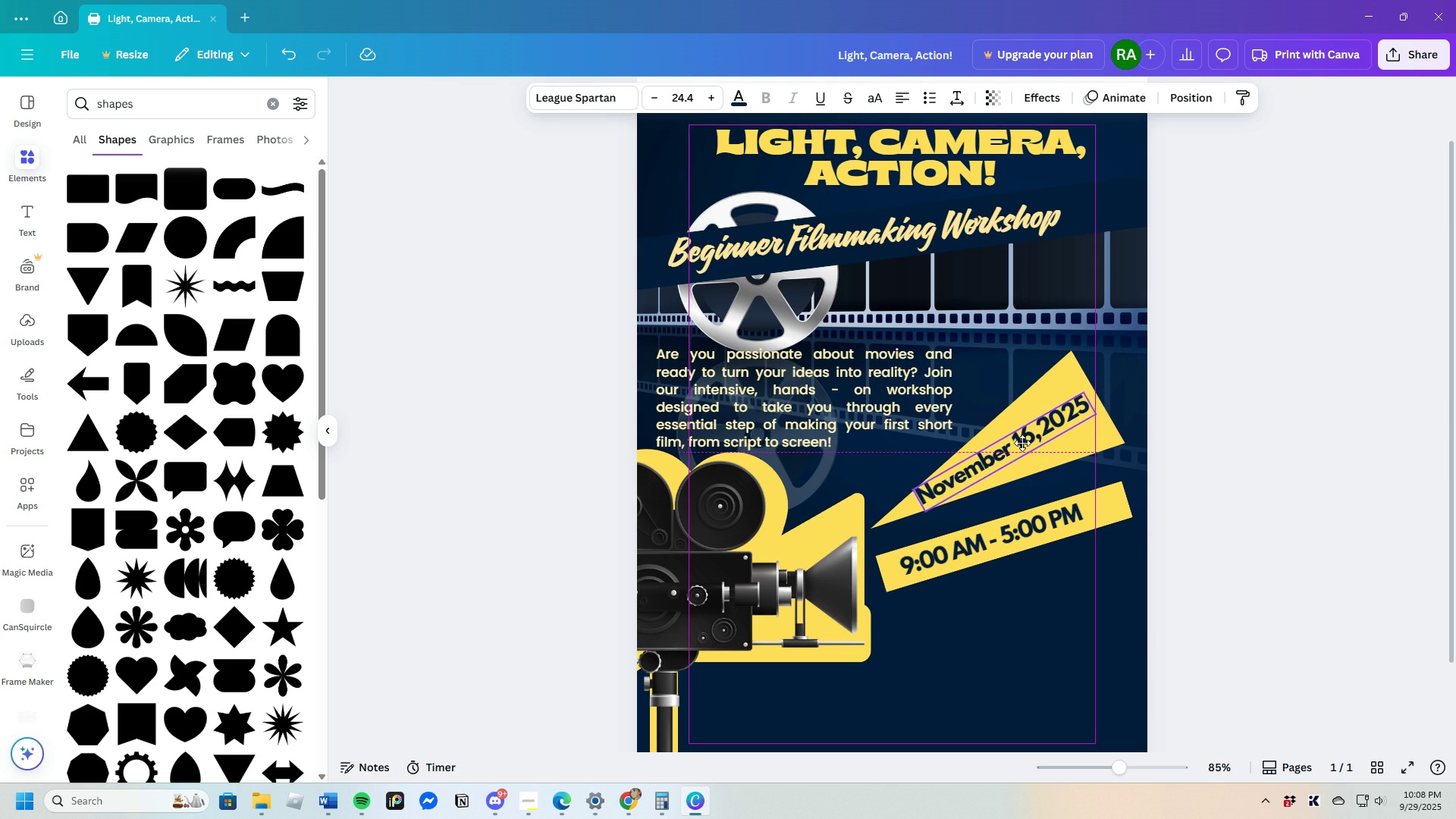 
left_click([1240, 458])
 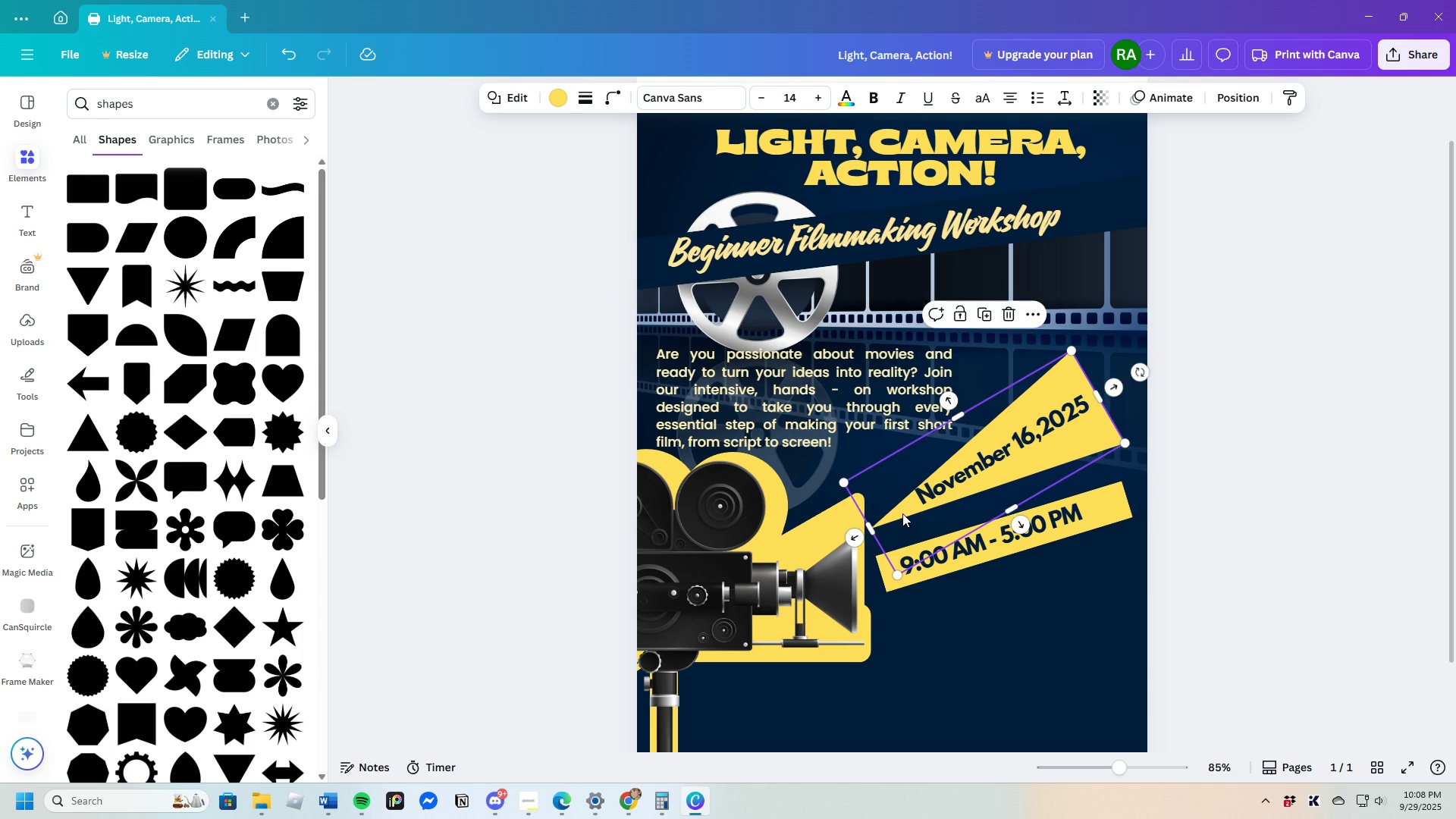 
left_click([902, 513])